 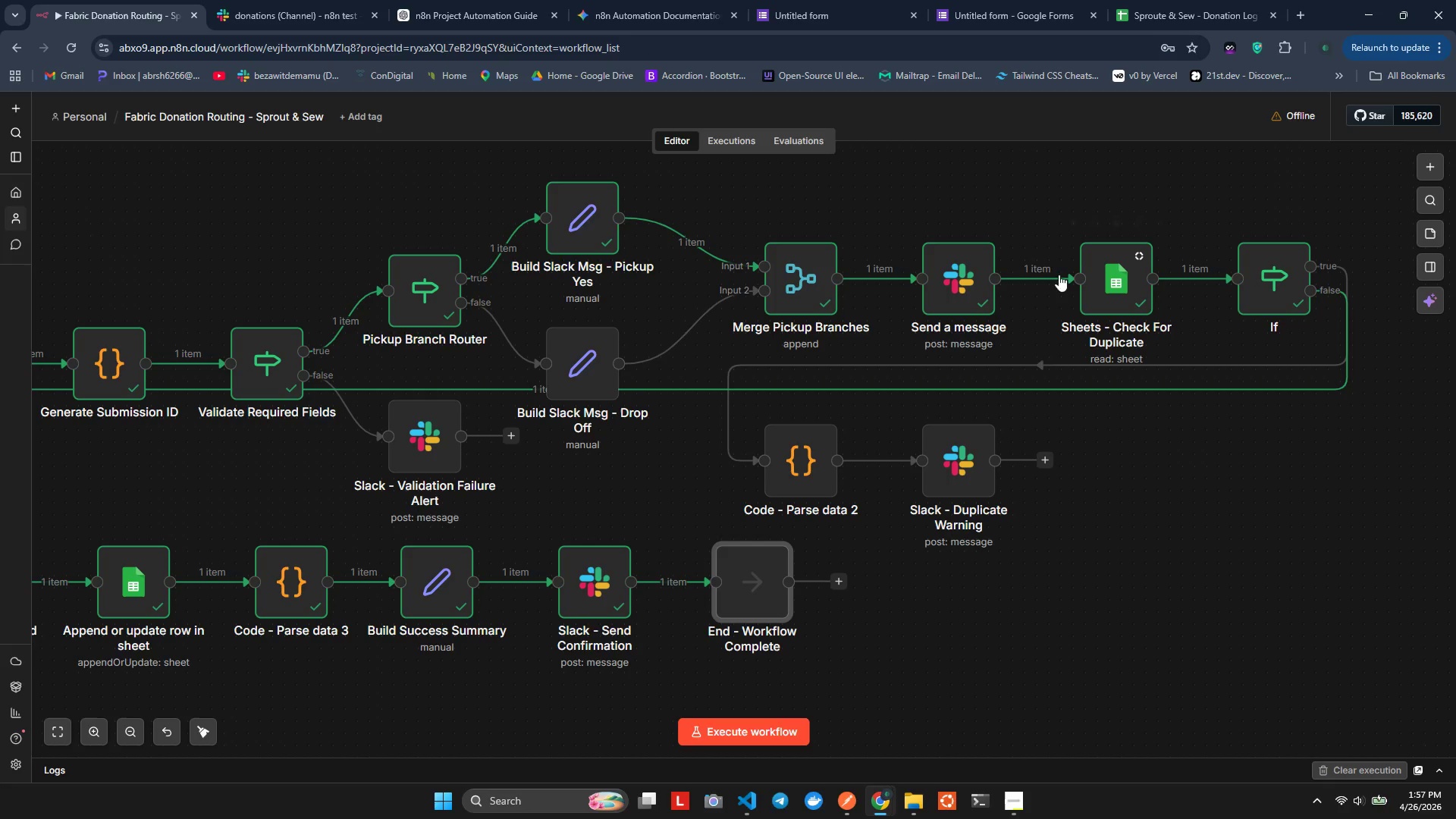 
left_click([71, 113])
 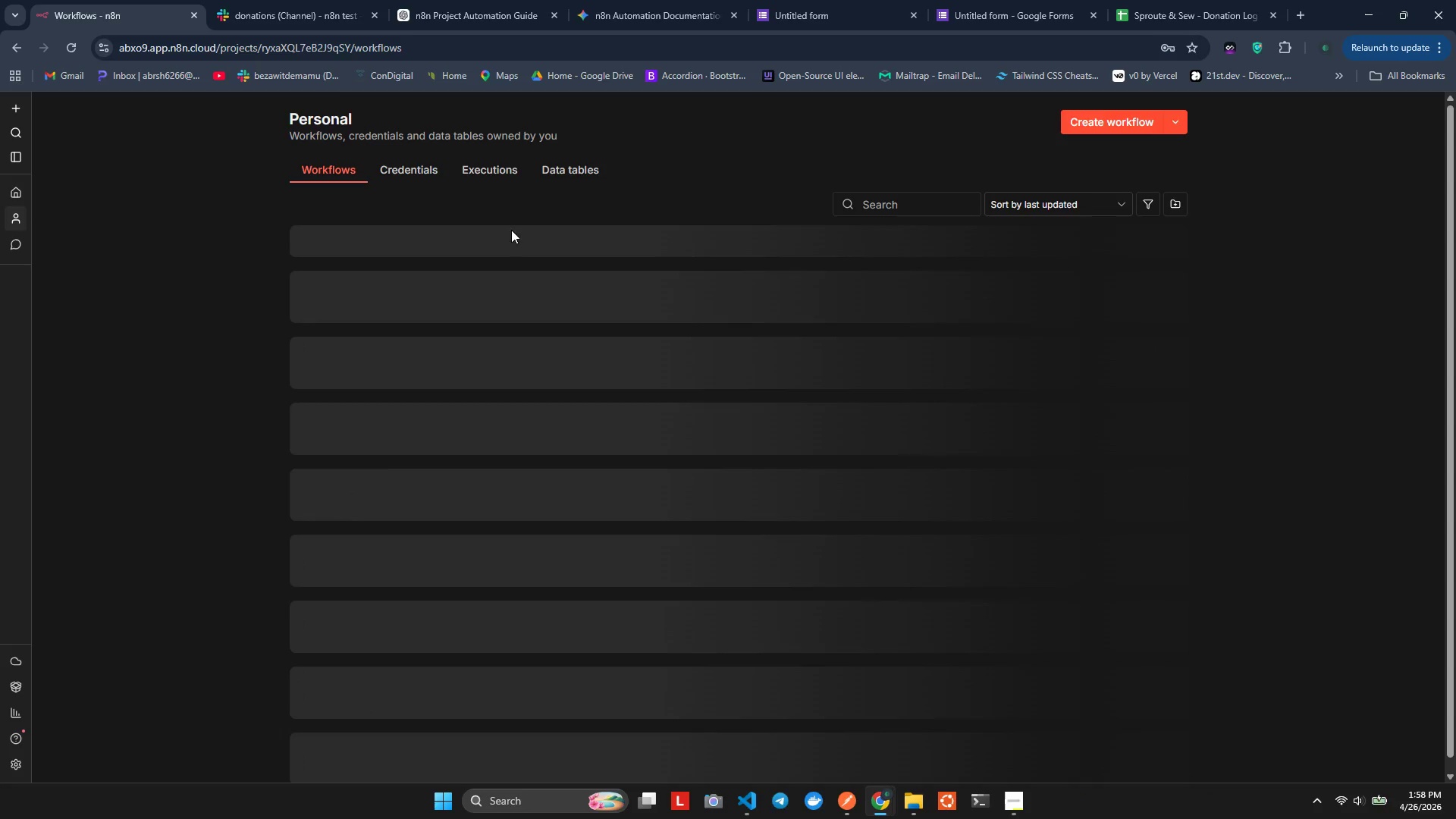 
wait(5.03)
 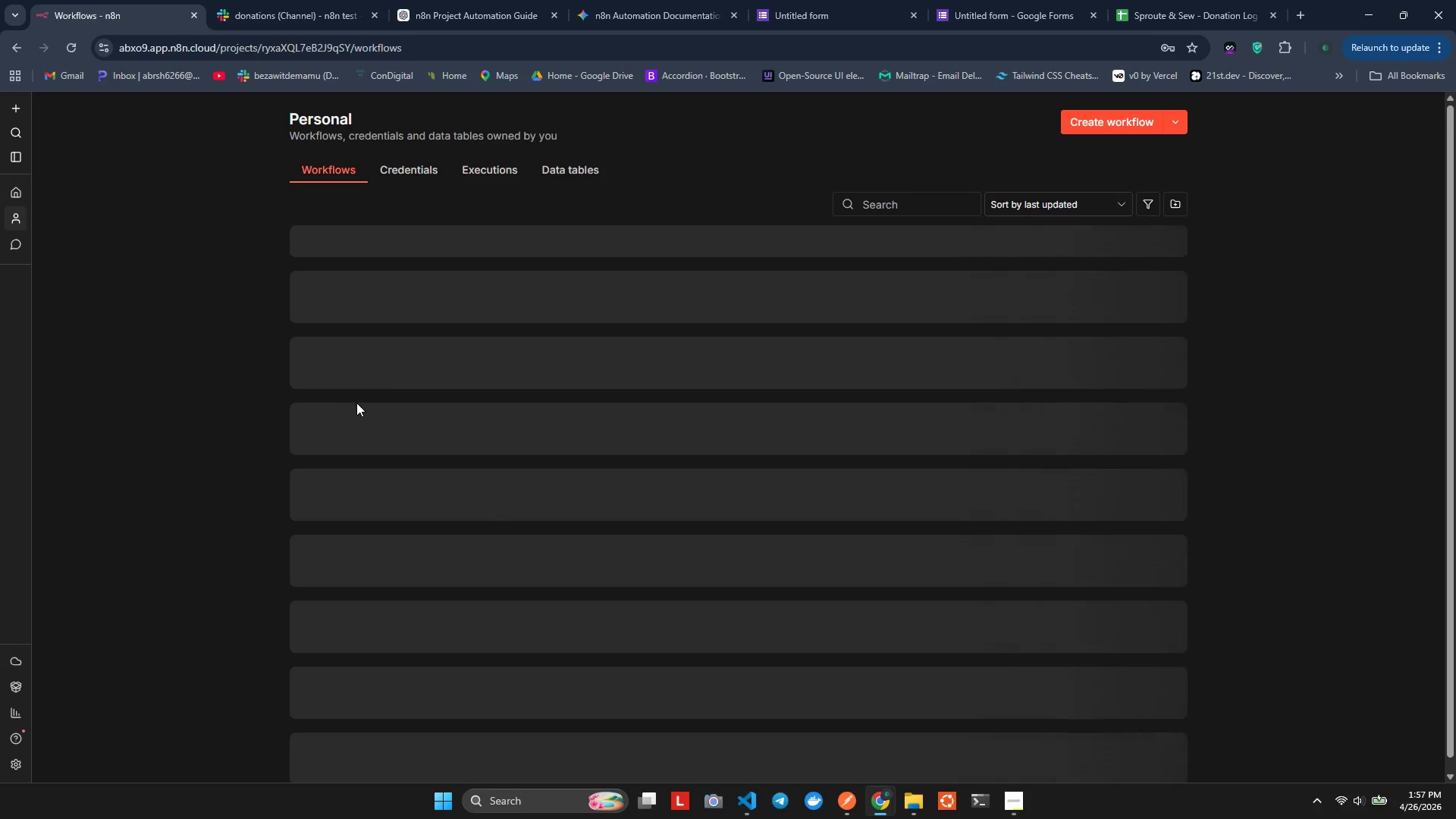 
left_click([1119, 128])
 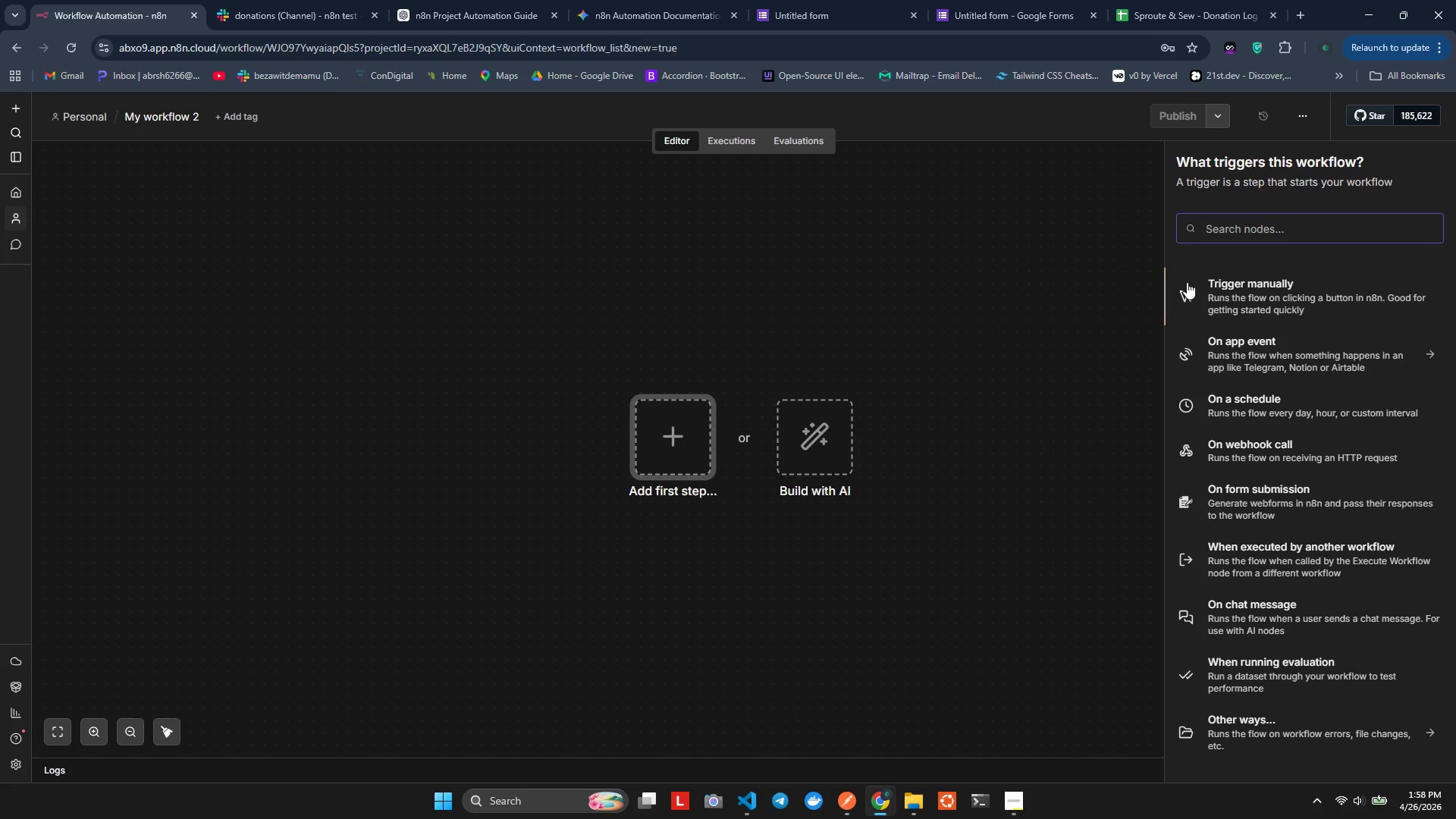 
wait(7.8)
 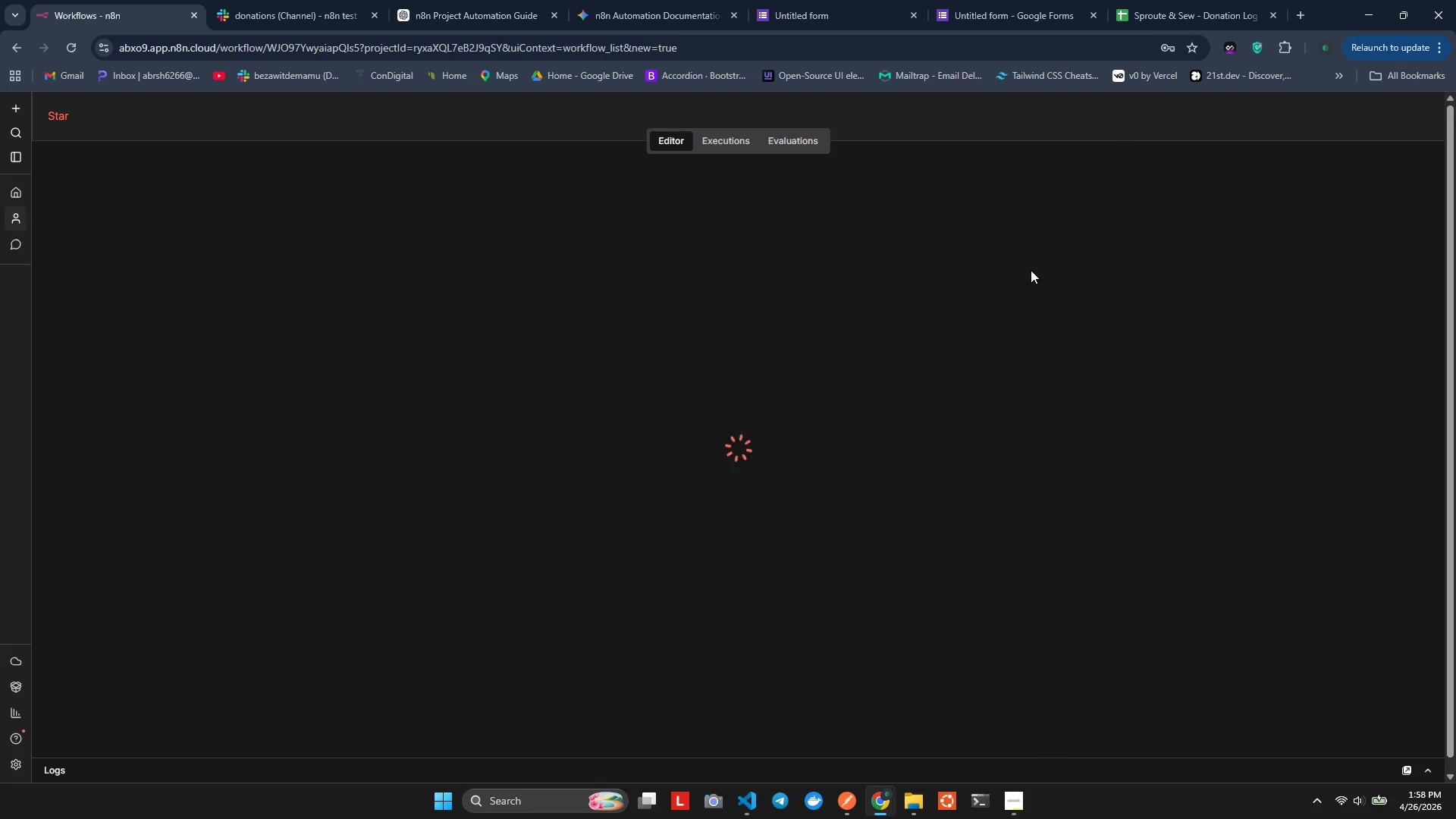 
type(err)
 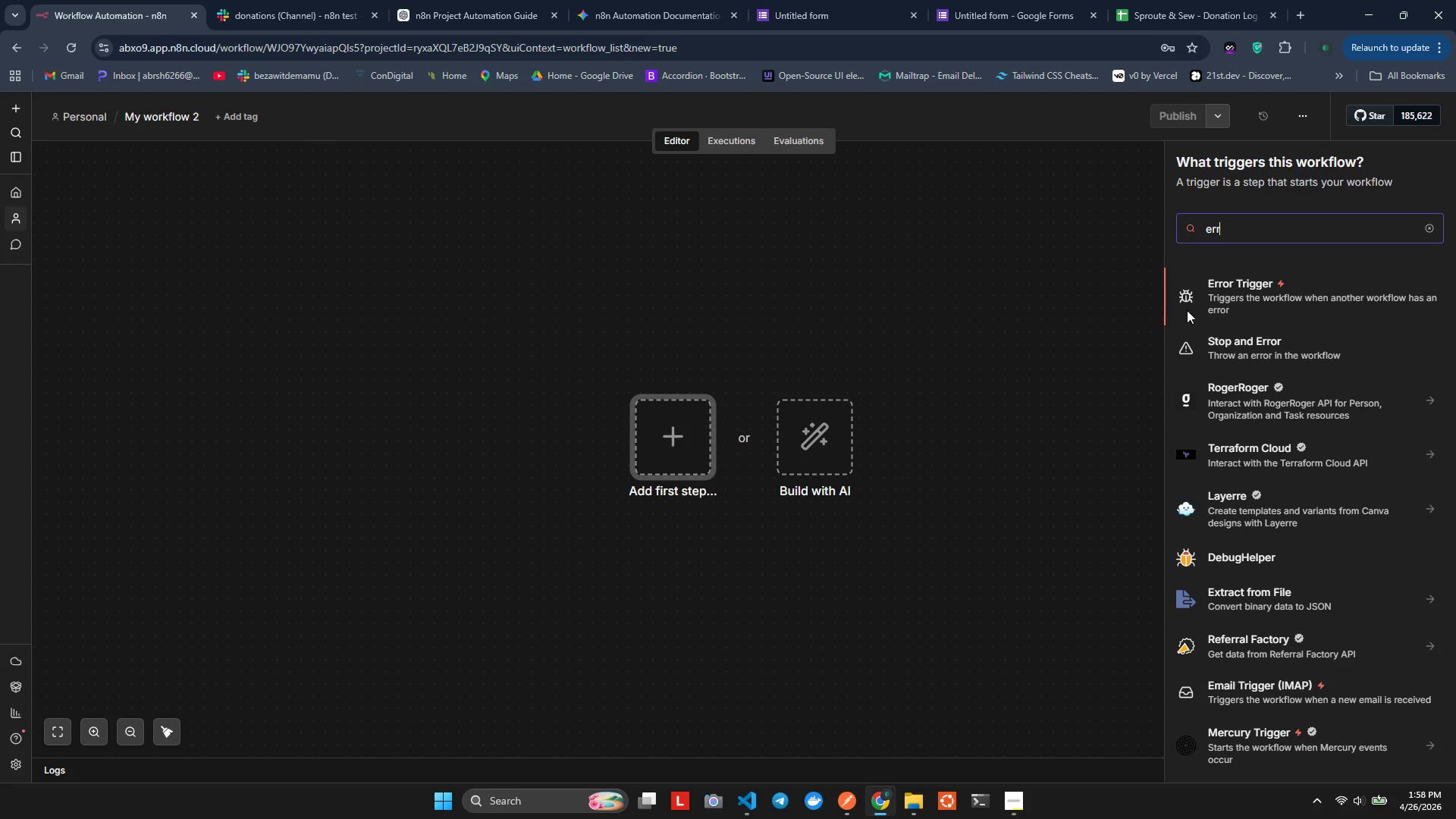 
left_click([1213, 281])
 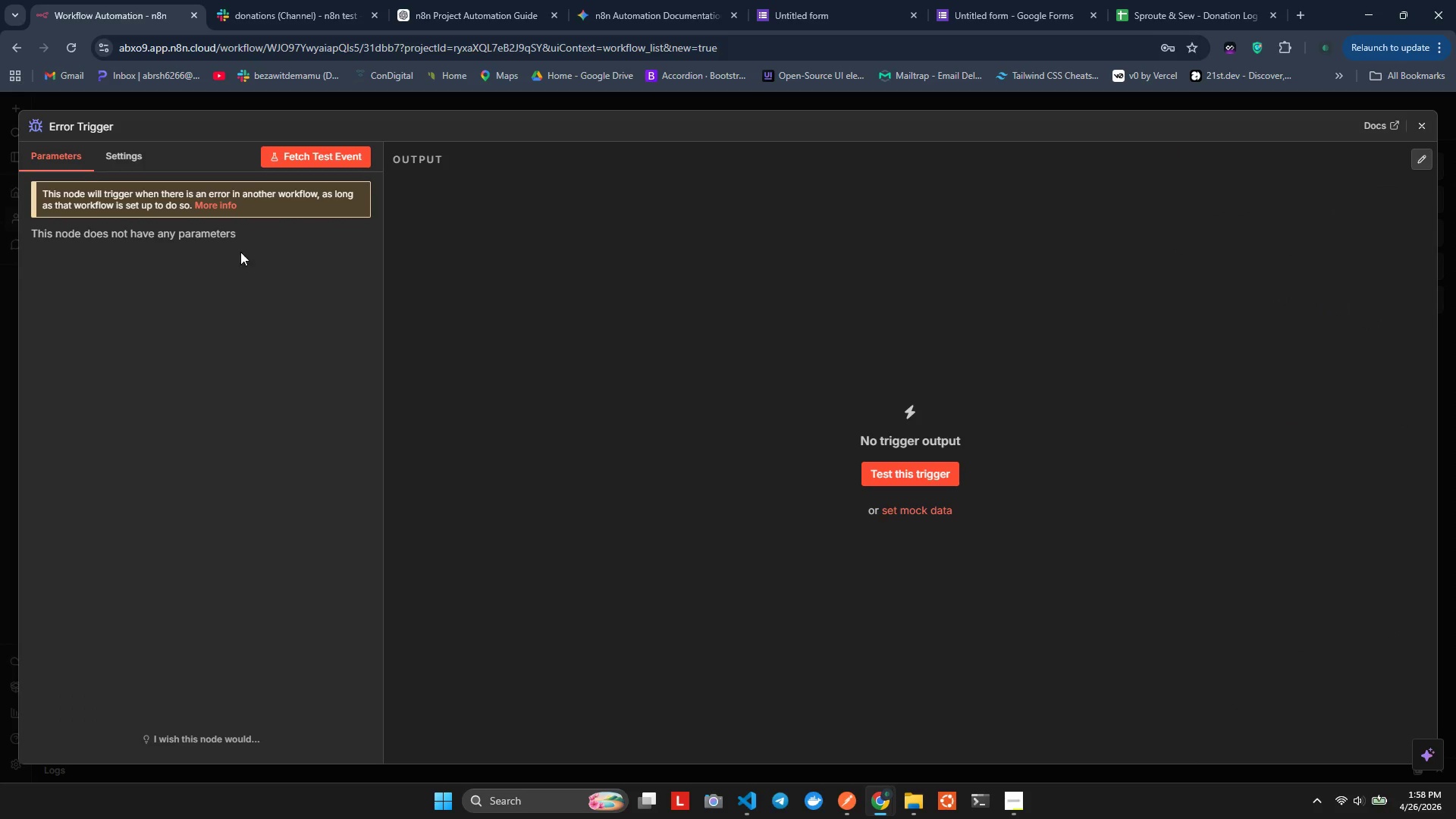 
left_click([74, 121])
 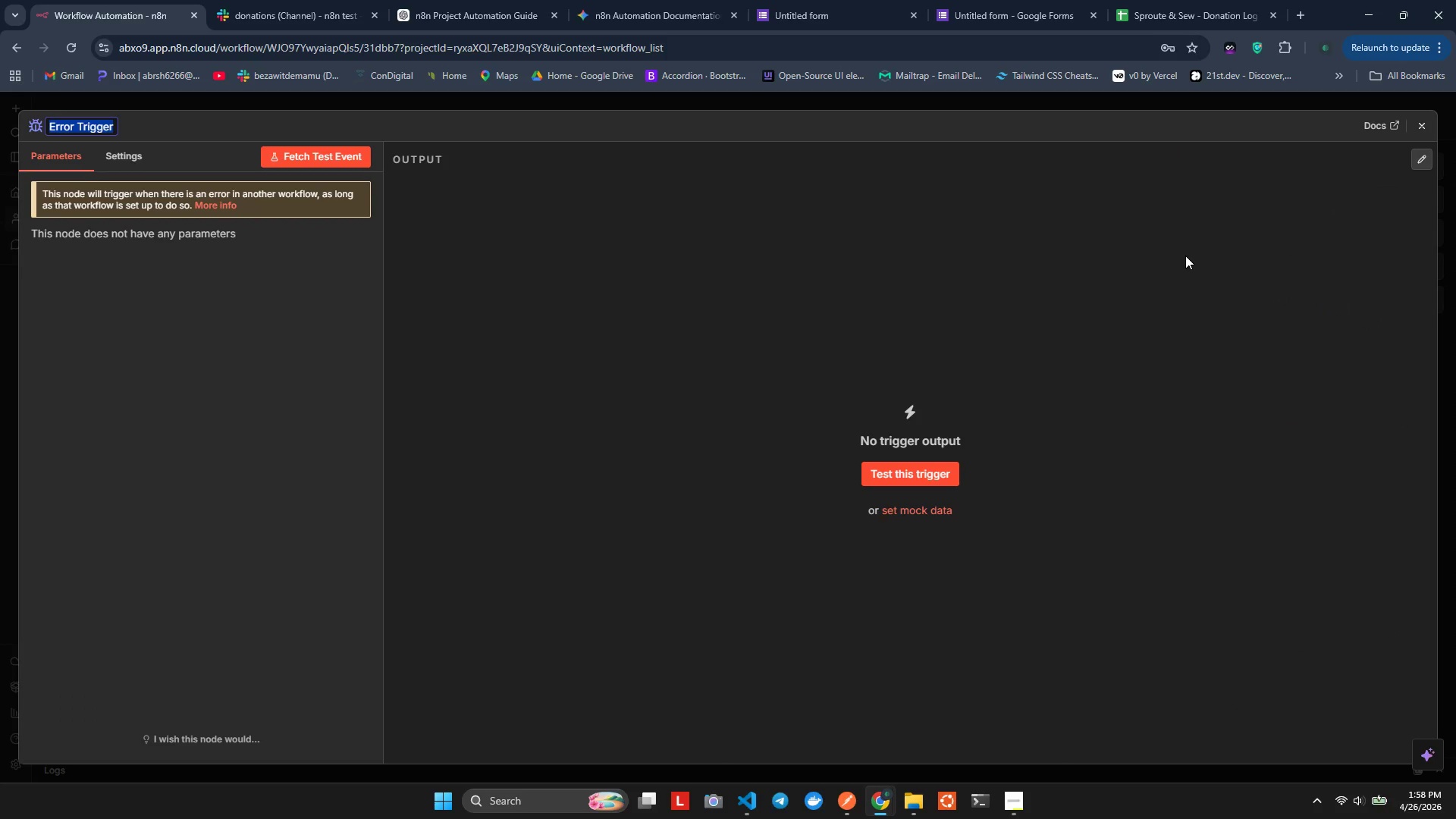 
wait(15.75)
 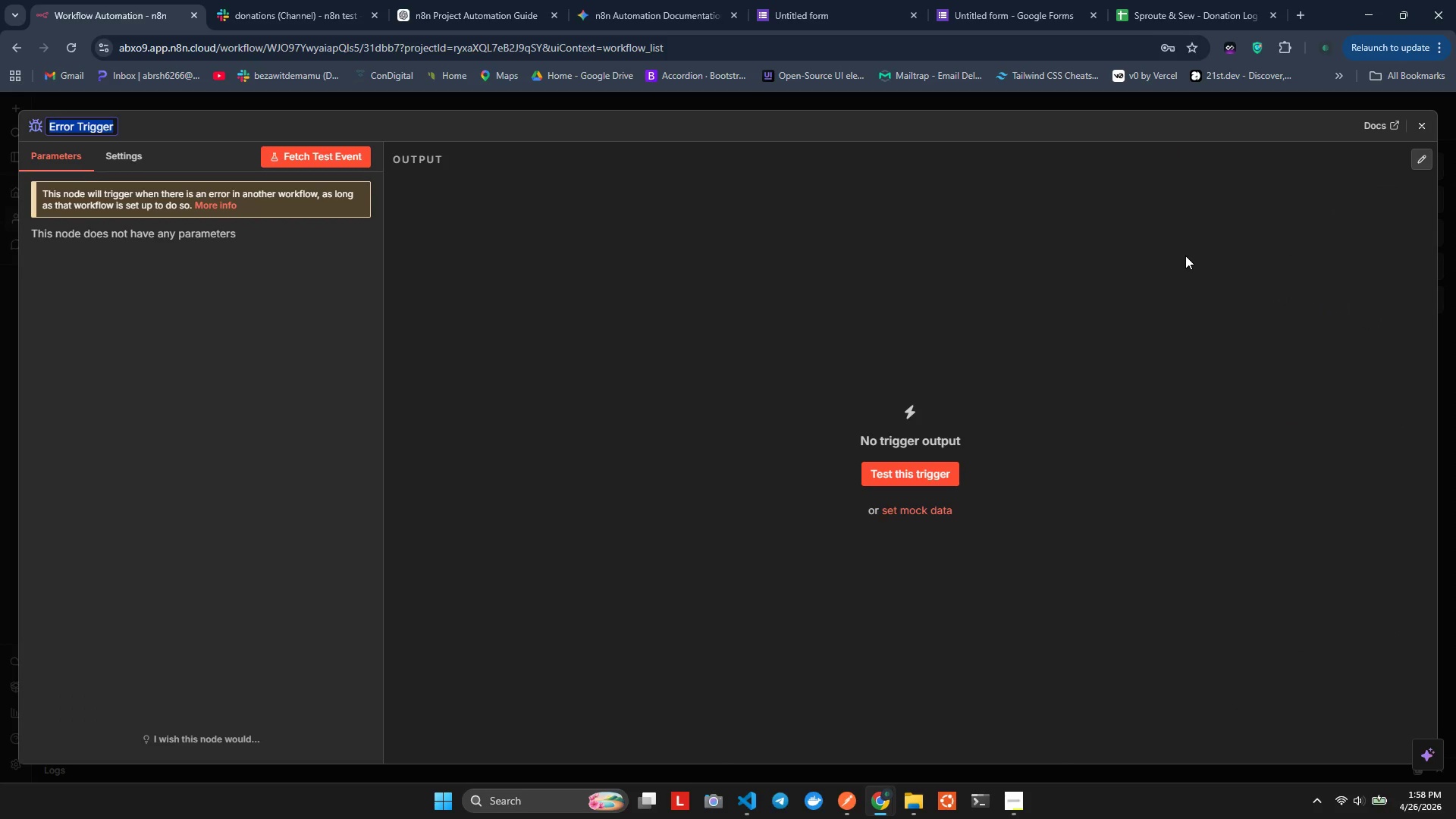 
left_click([708, 370])
 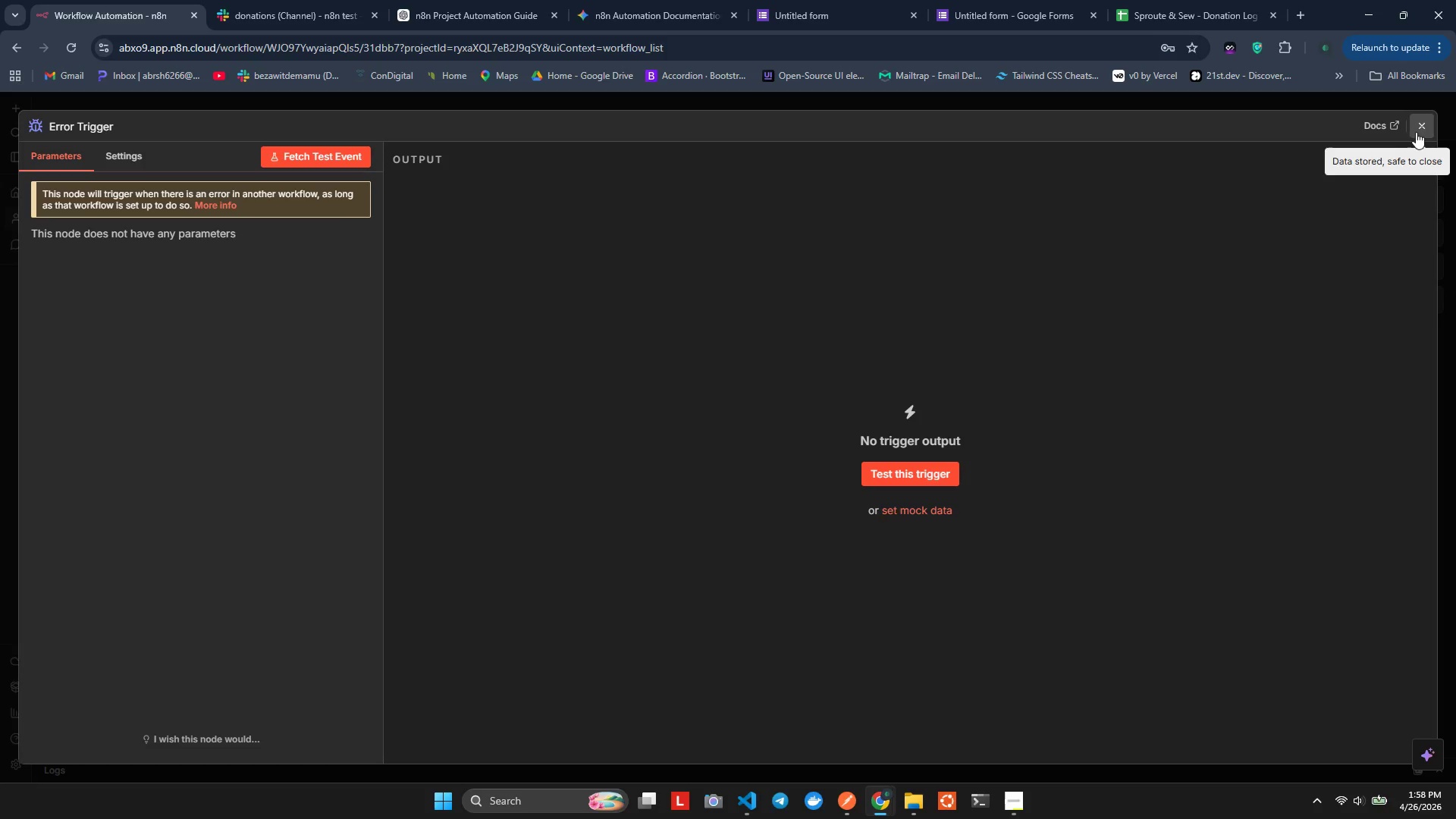 
left_click([1416, 130])
 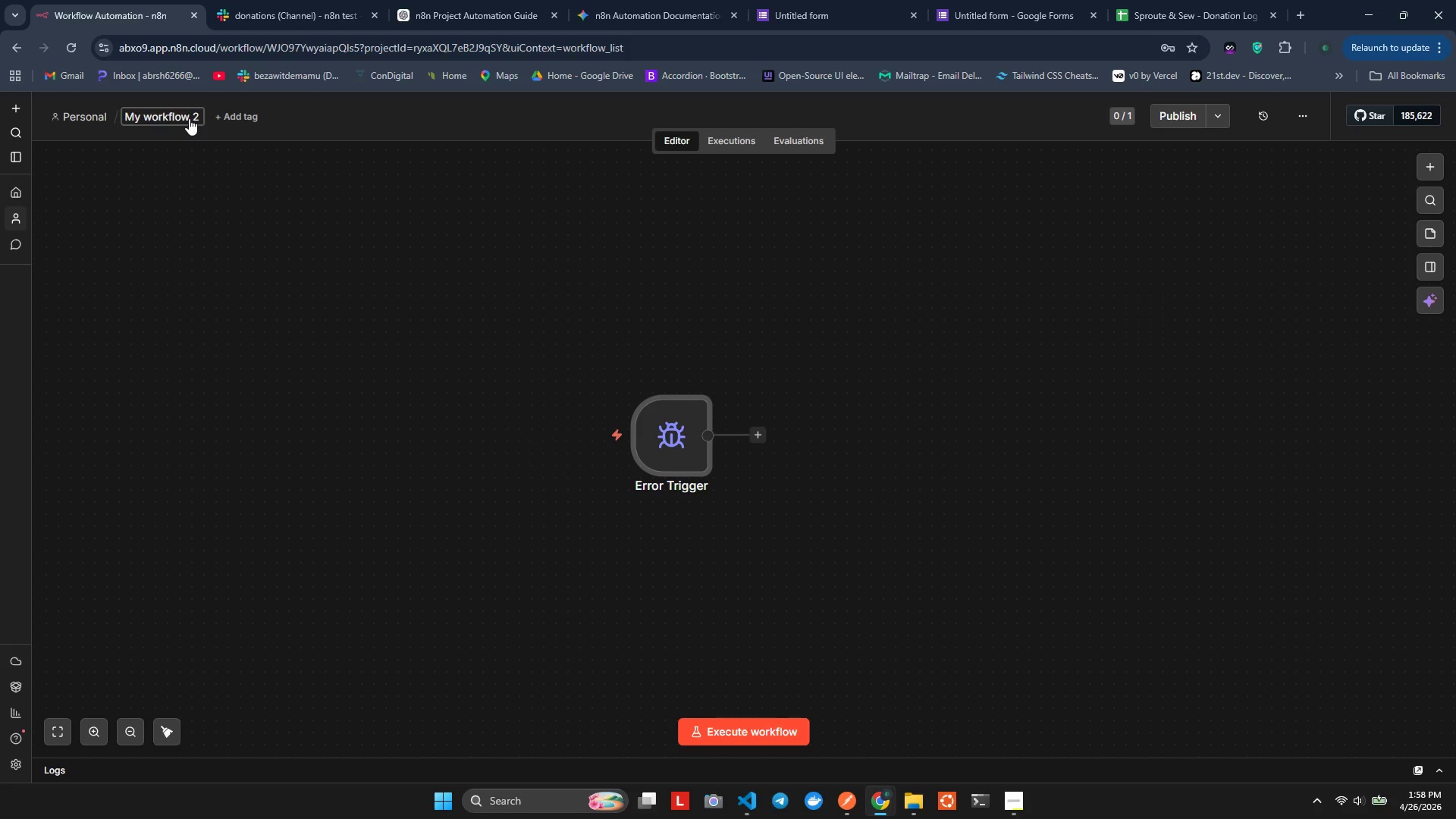 
left_click([153, 119])
 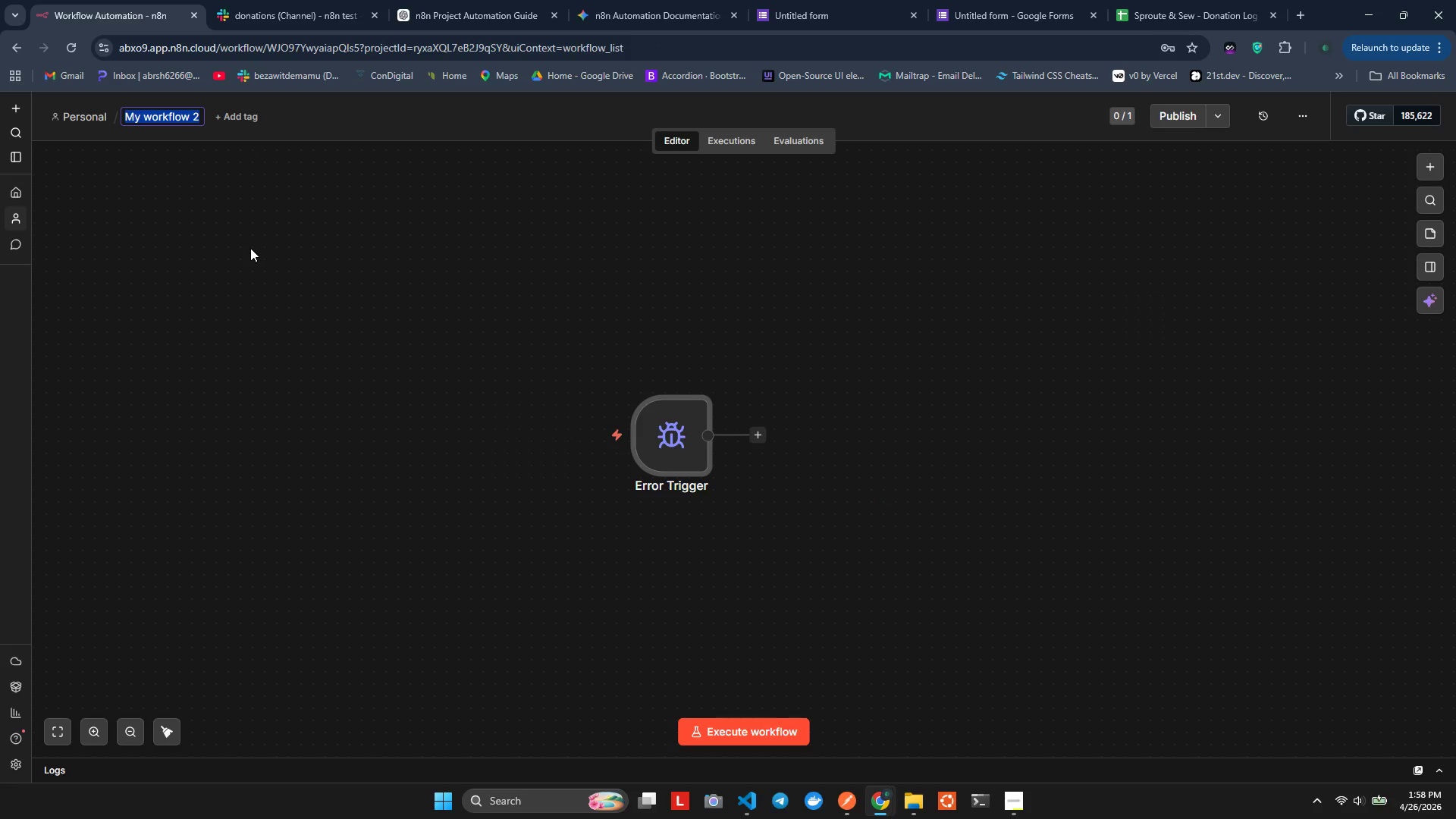 
type(Dnation - Error Handler)
 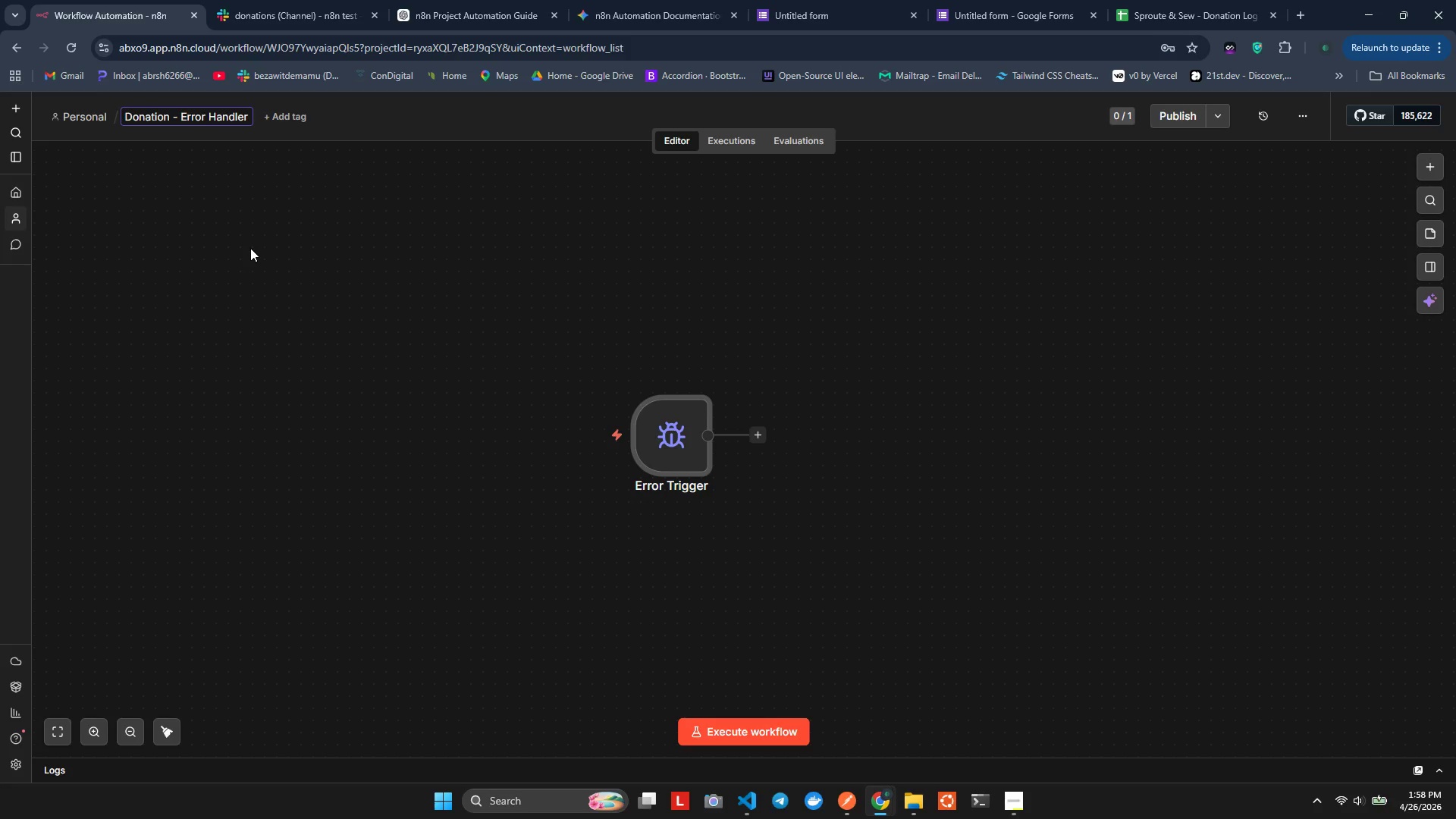 
left_click([250, 248])
 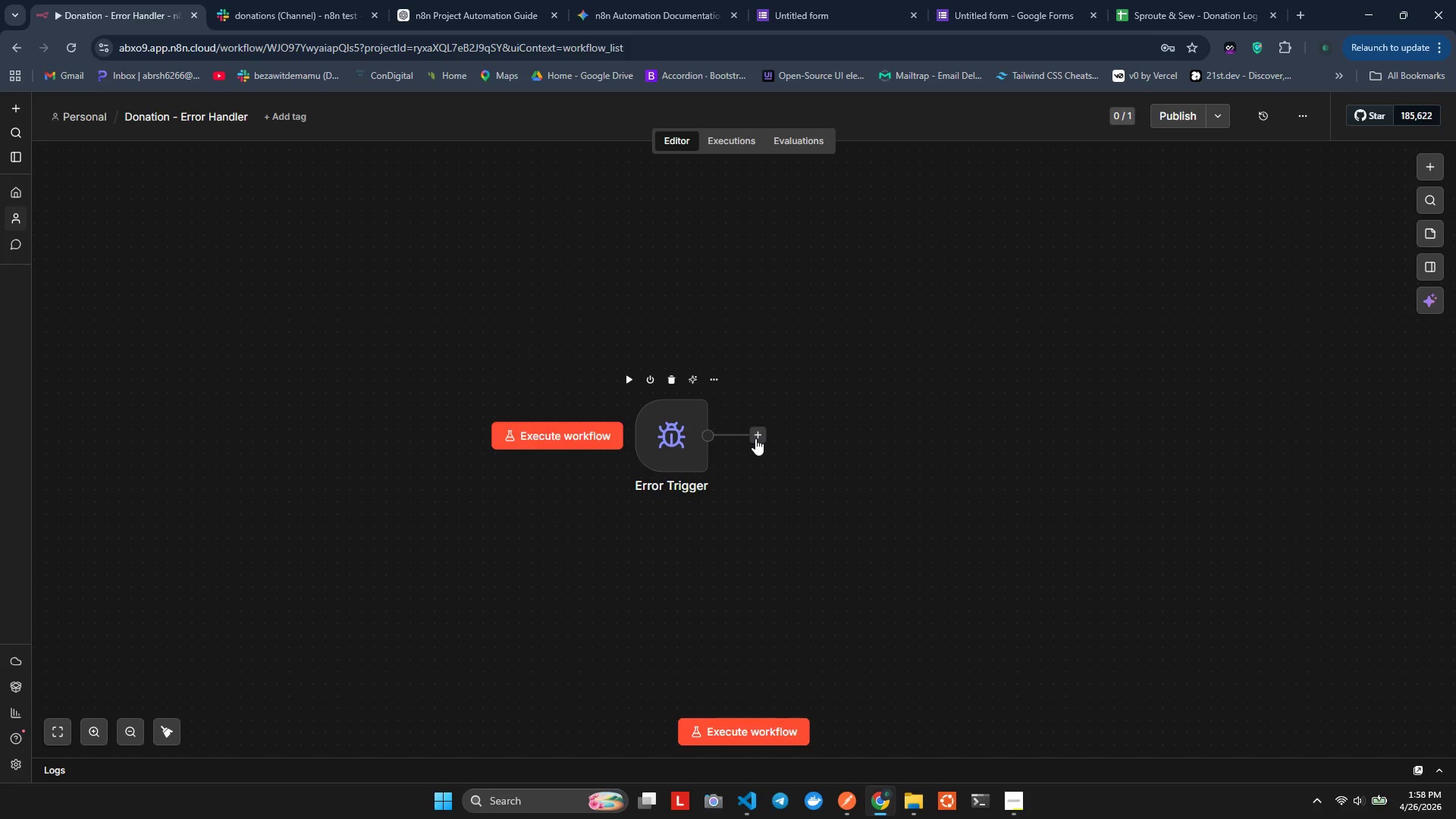 
wait(7.69)
 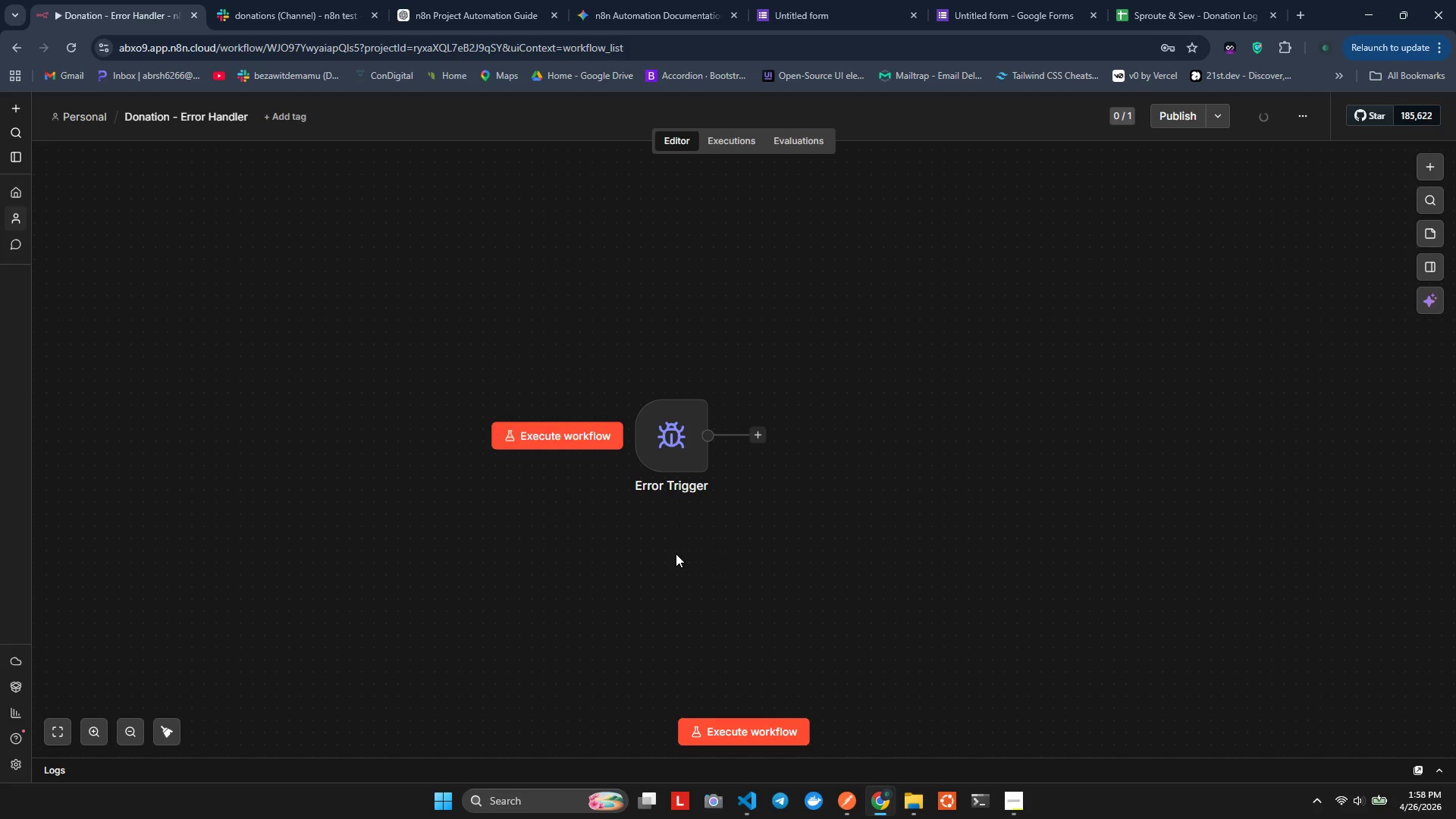 
left_click([588, 440])
 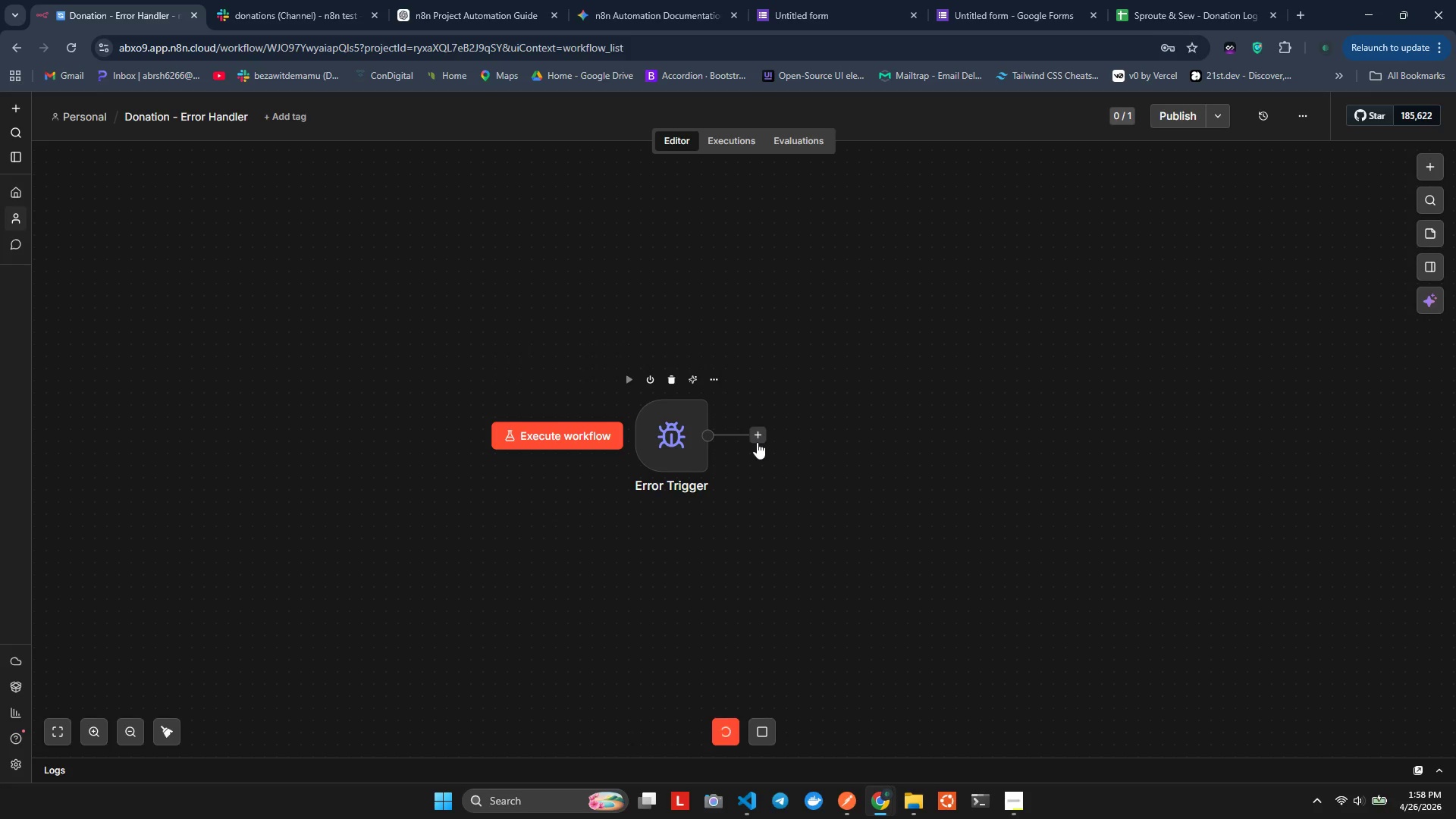 
left_click([757, 442])
 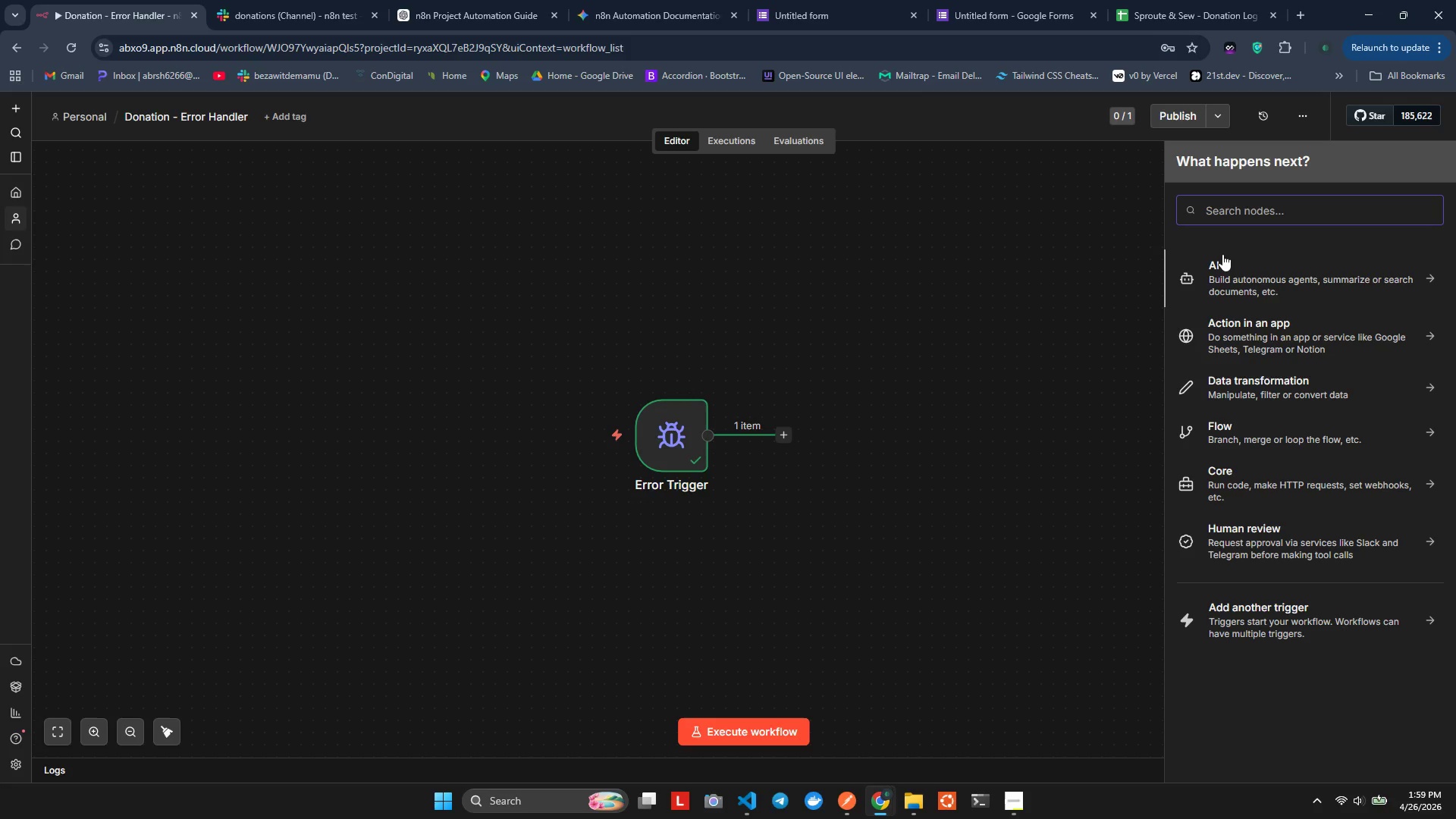 
wait(17.28)
 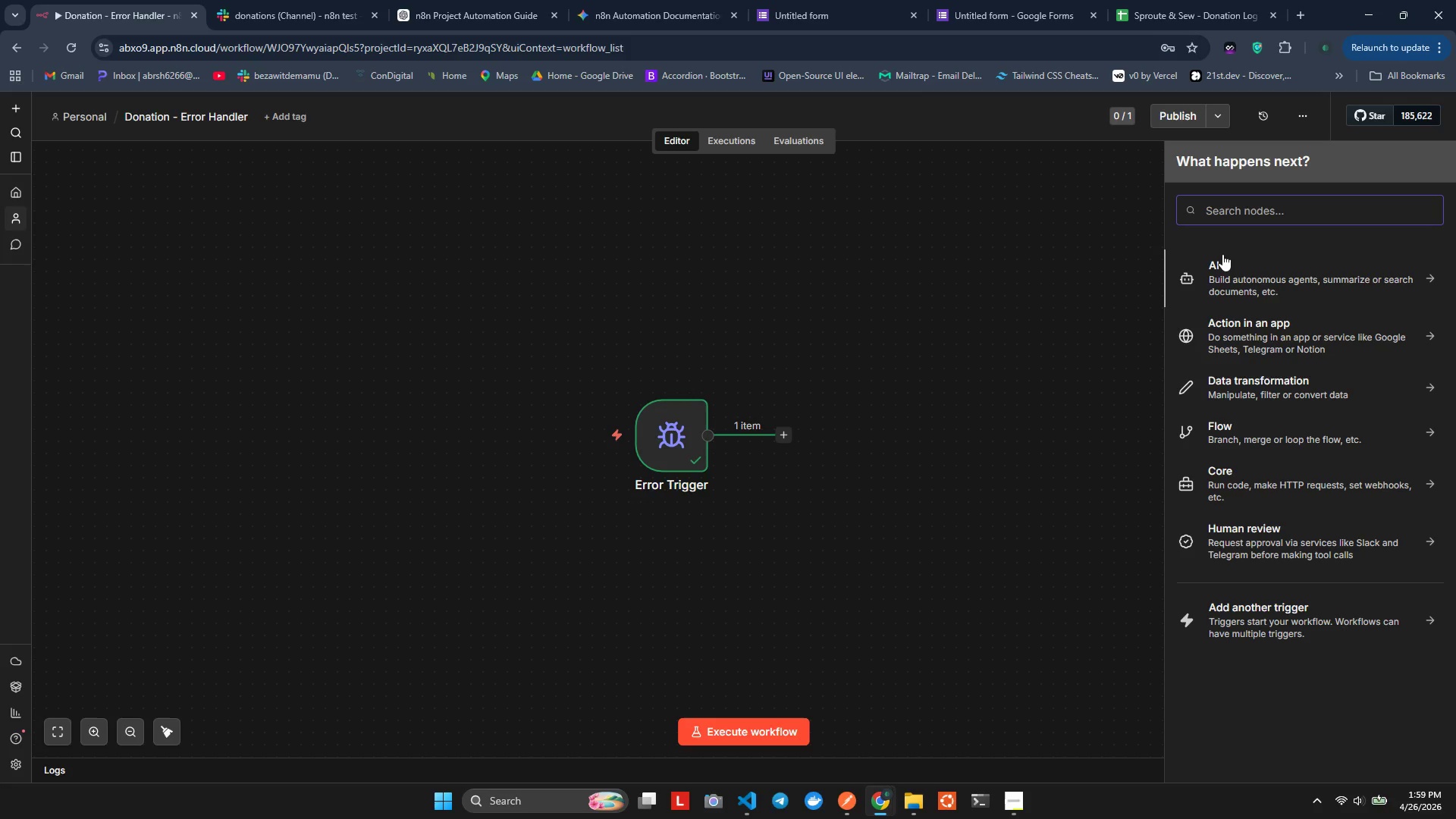 
type(Sack)
 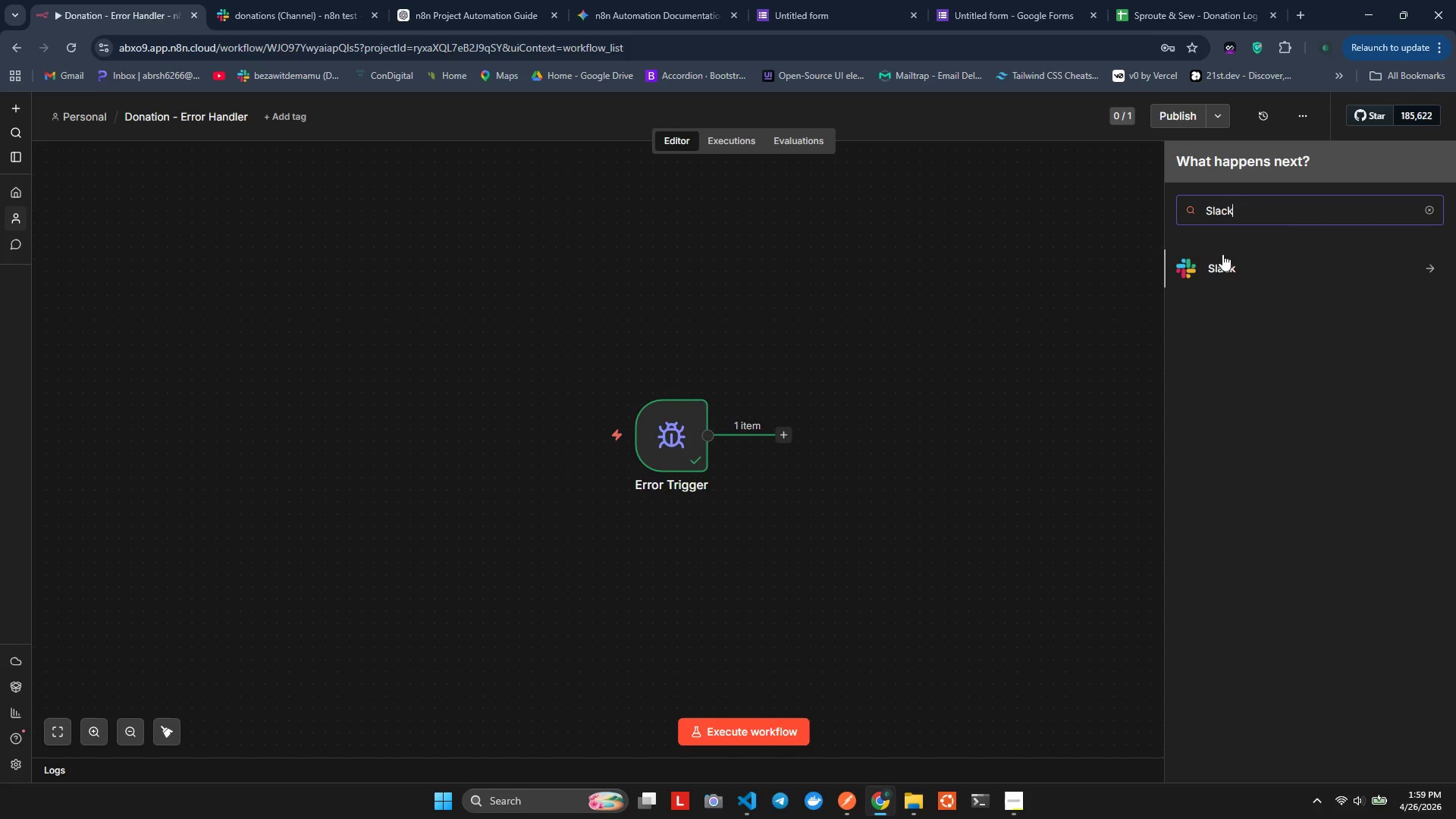 
hold_key(key=L, duration=0.59)
 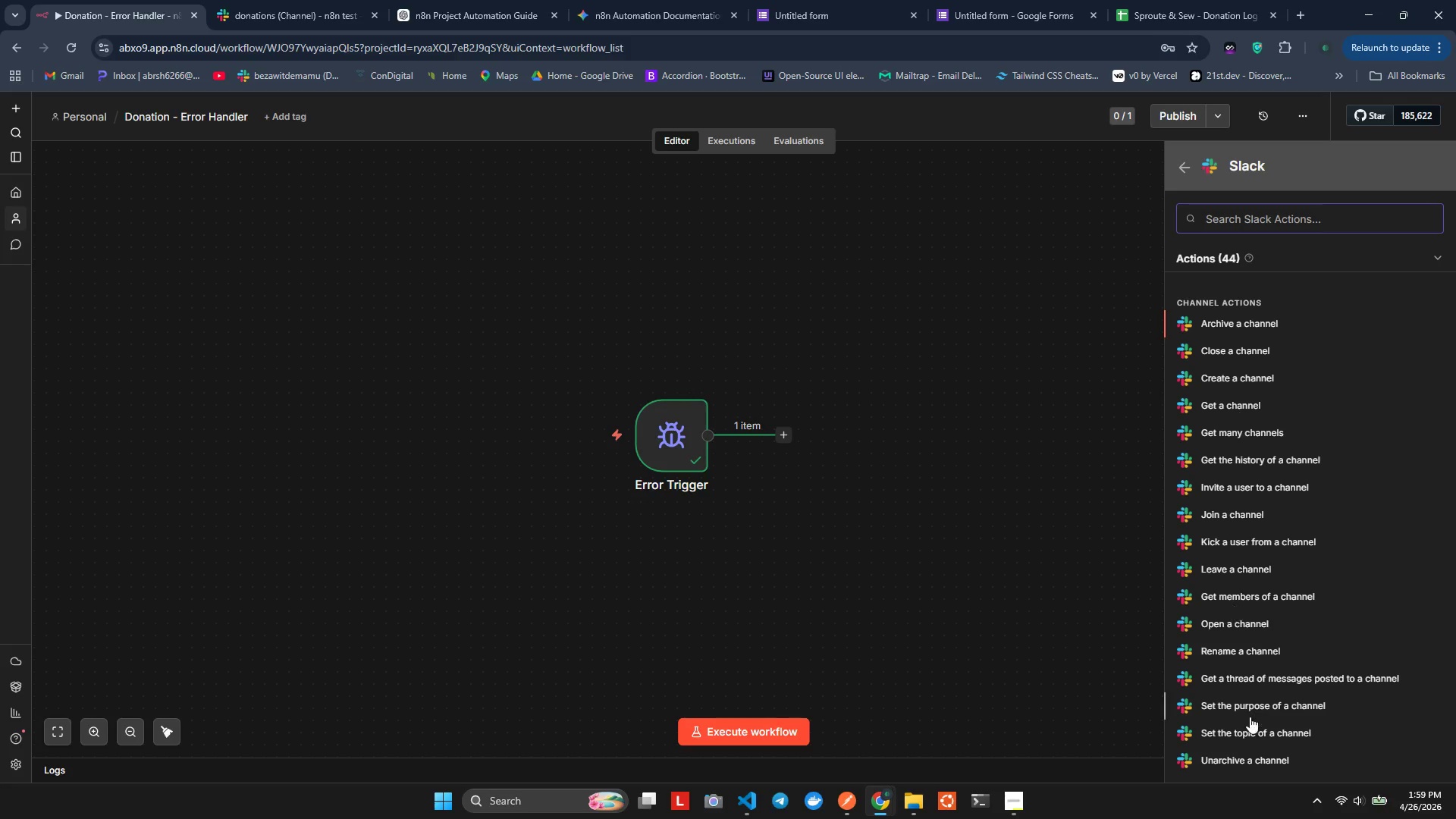 
left_click([1242, 218])
 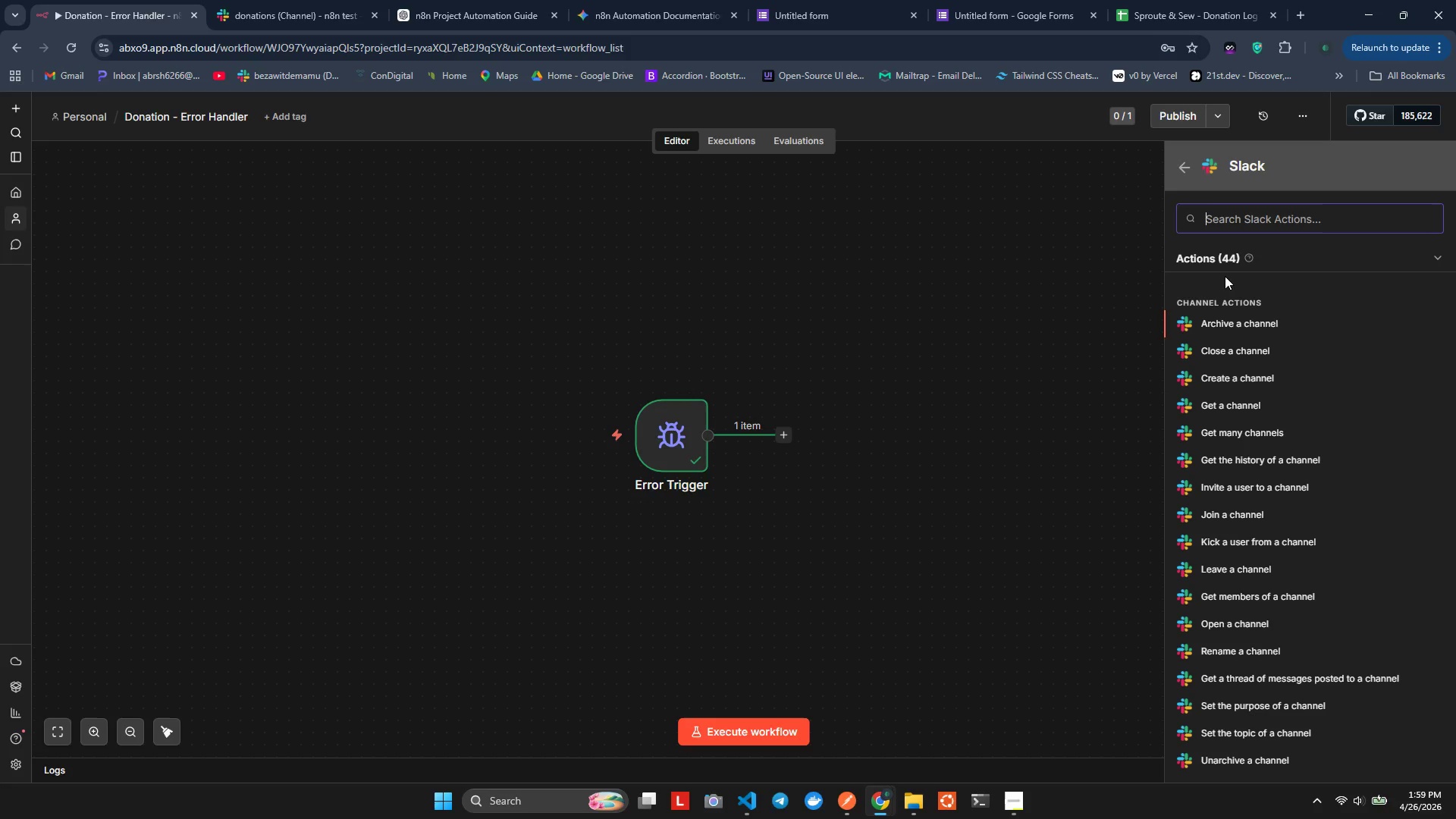 
type(send)
 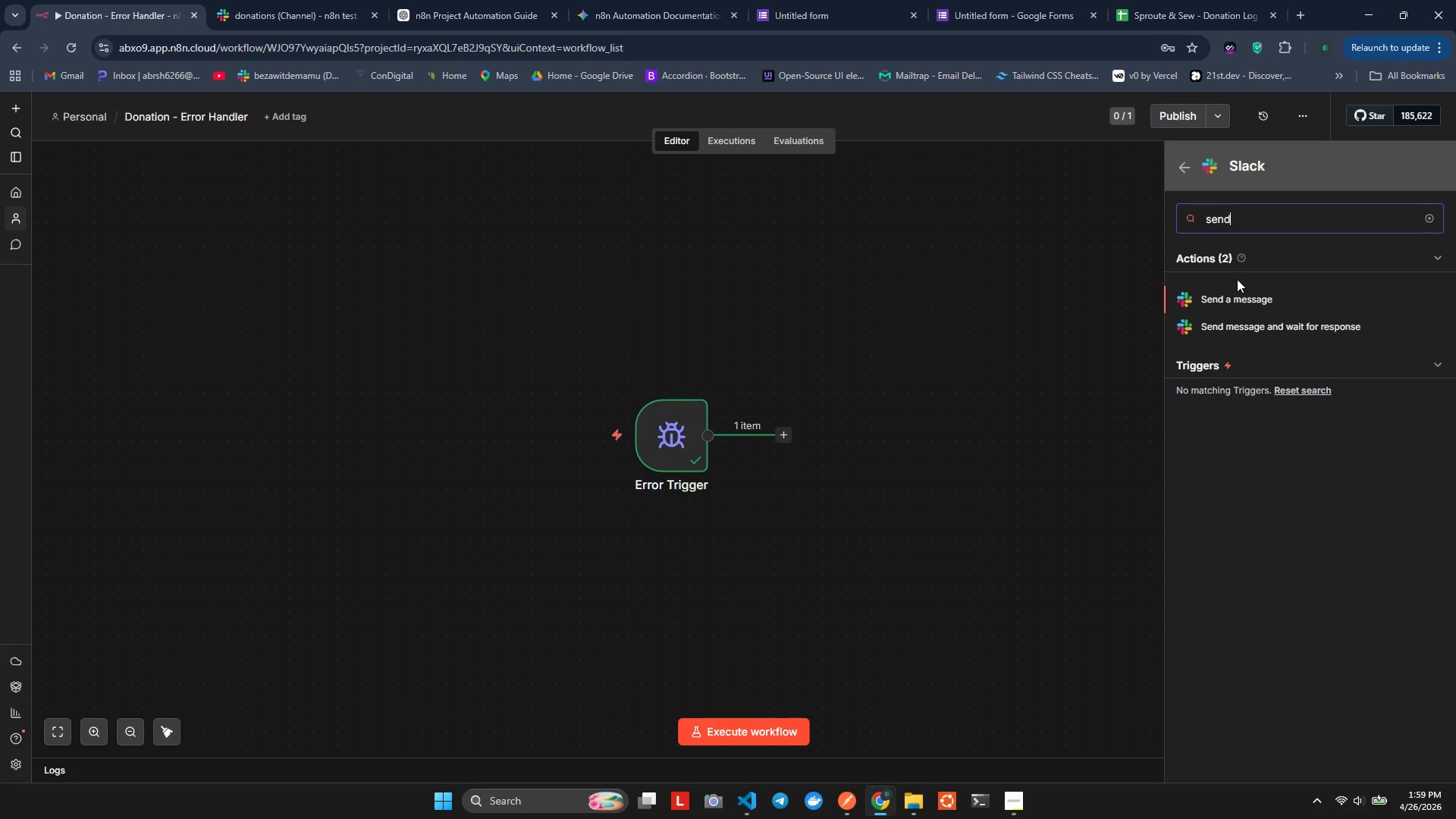 
left_click([1244, 289])
 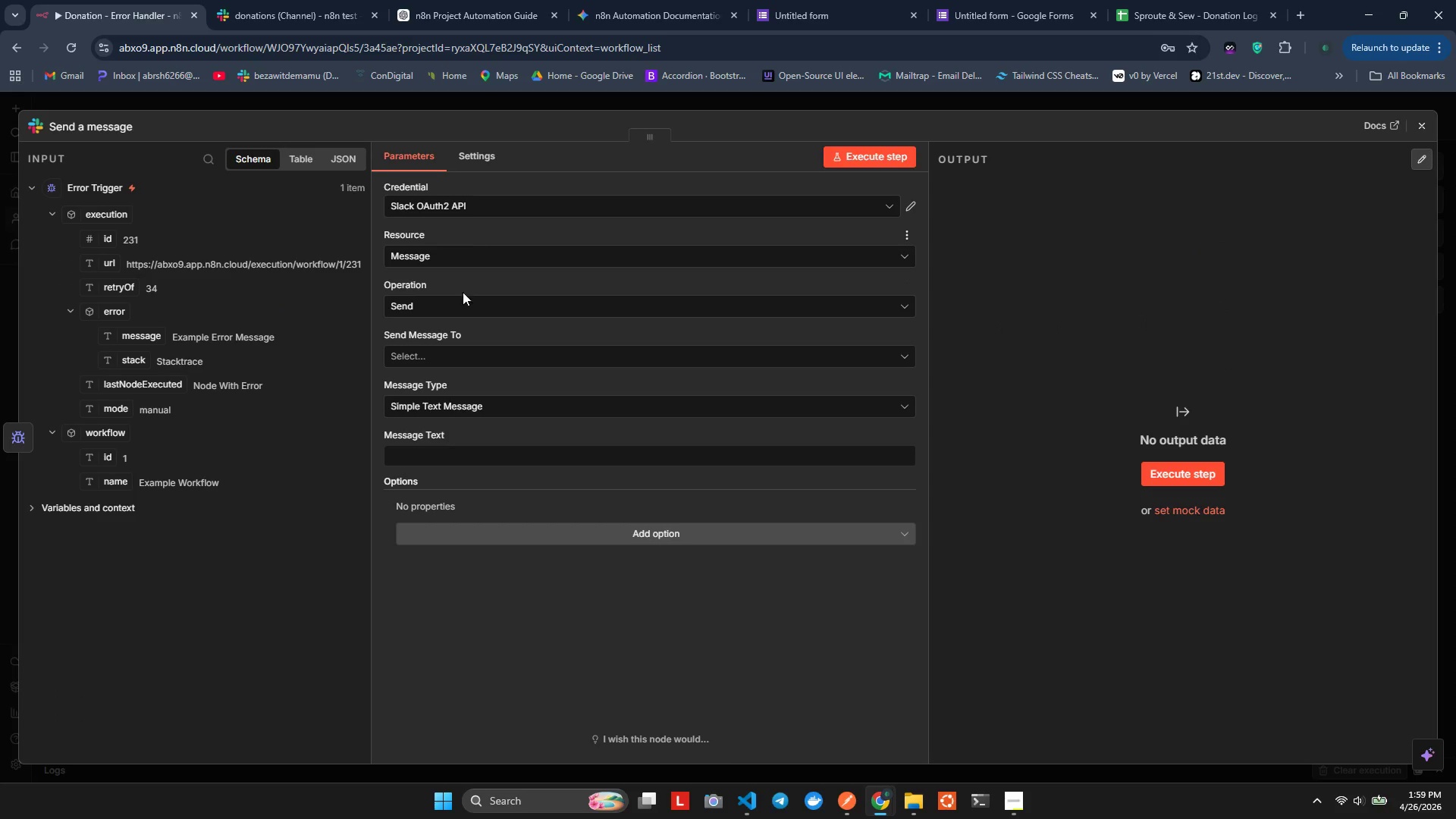 
left_click([441, 365])
 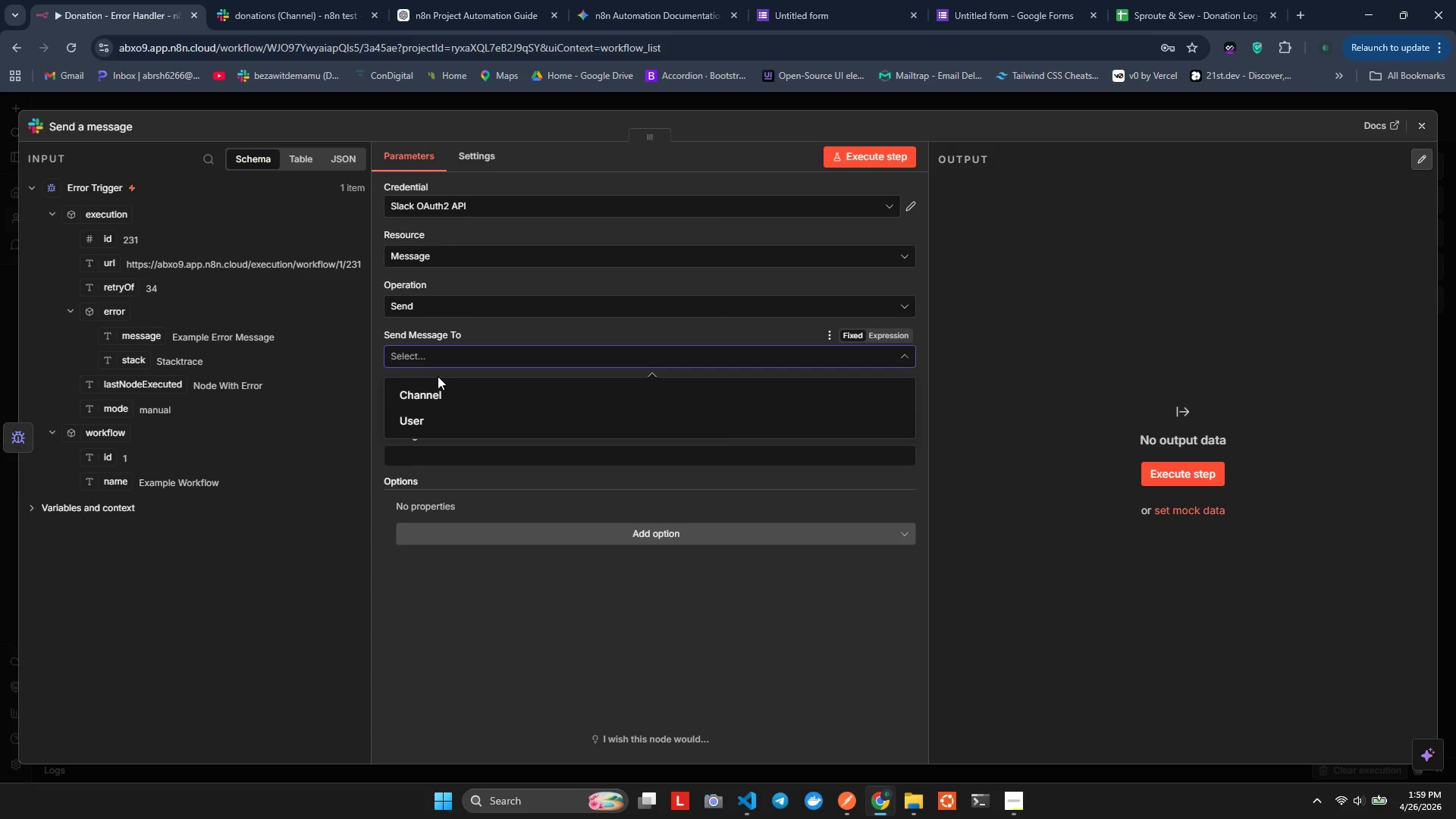 
left_click([450, 393])
 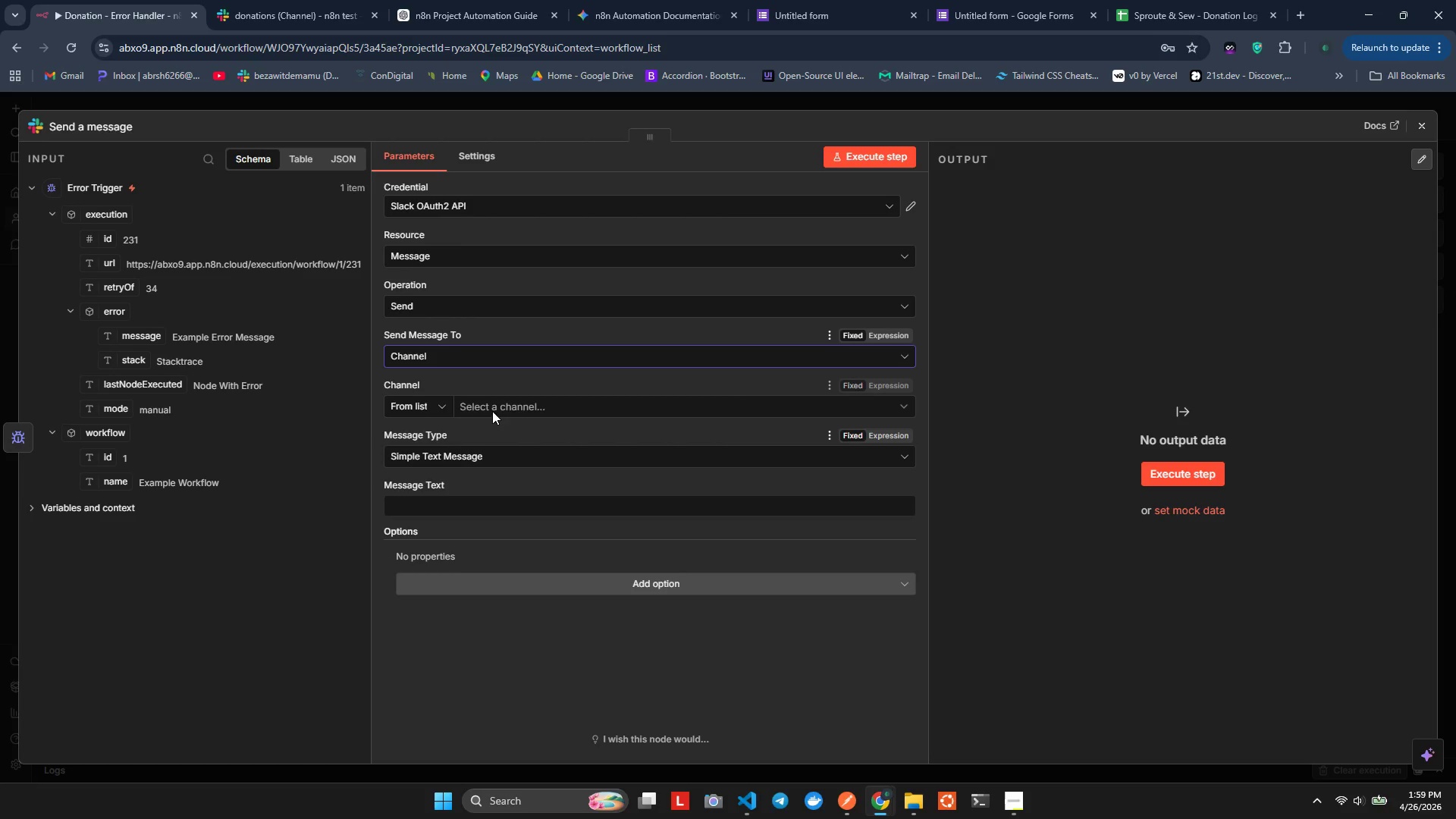 
left_click([504, 401])
 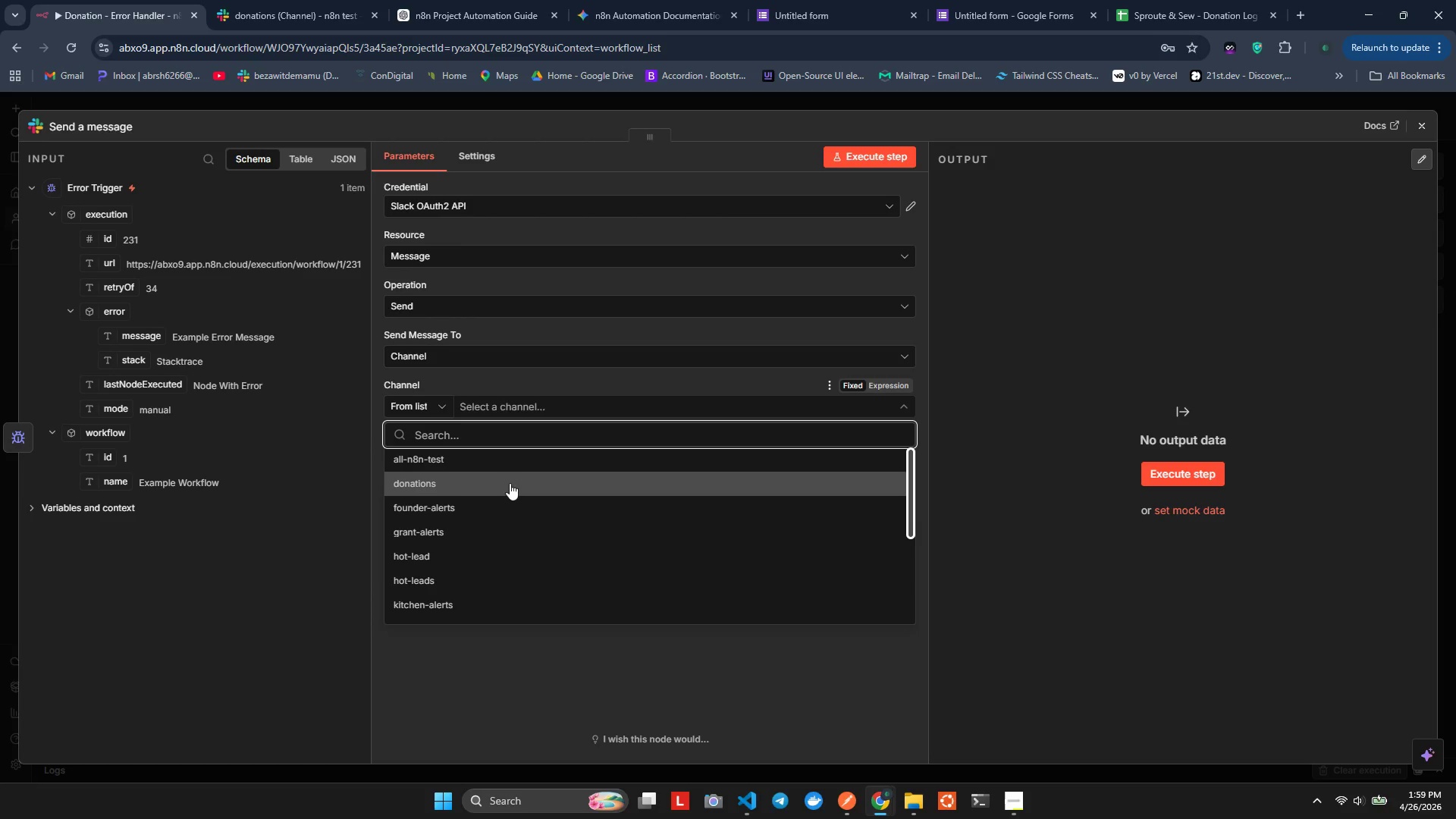 
left_click([458, 482])
 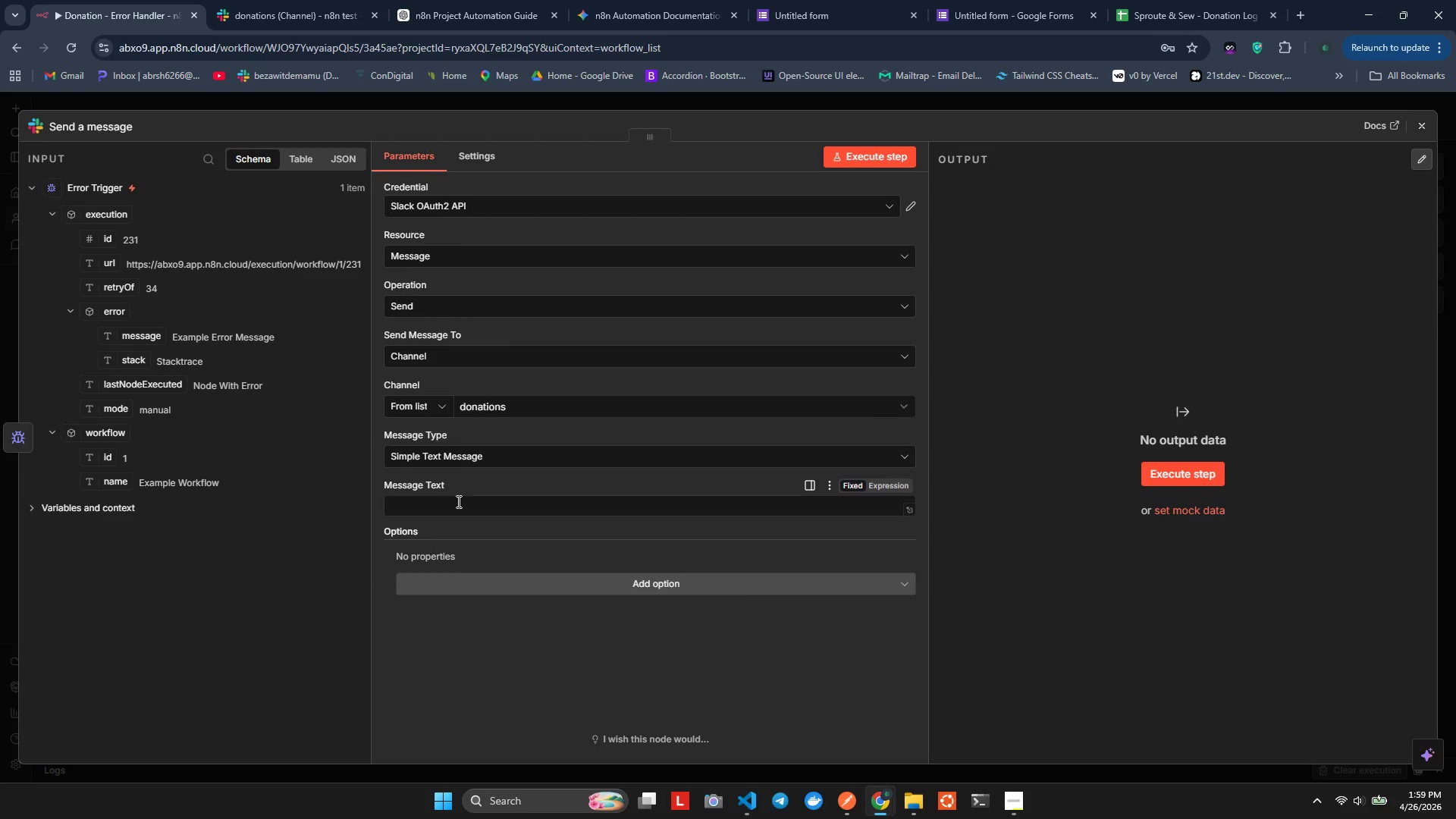 
left_click([448, 477])
 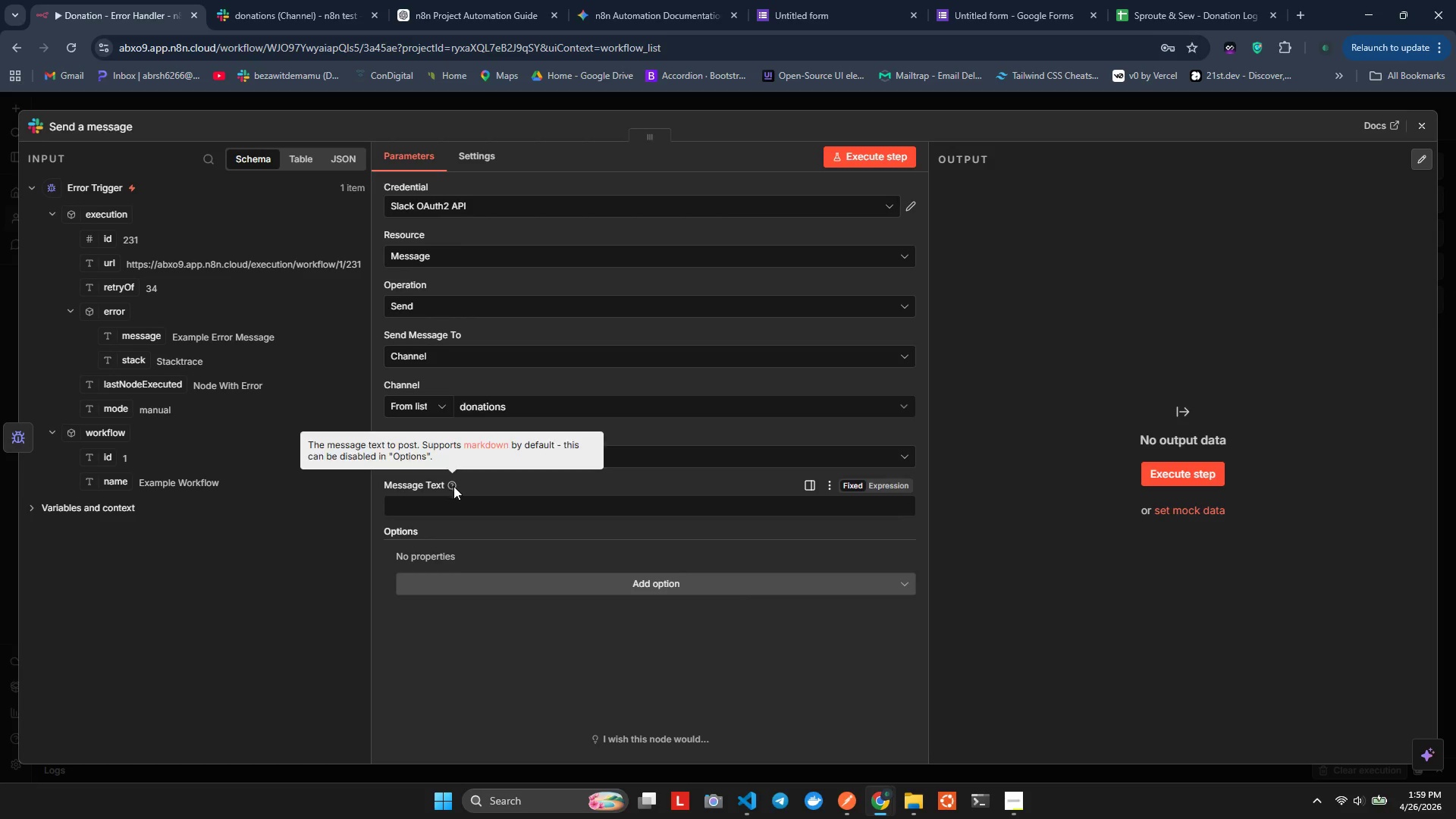 
left_click([457, 491])
 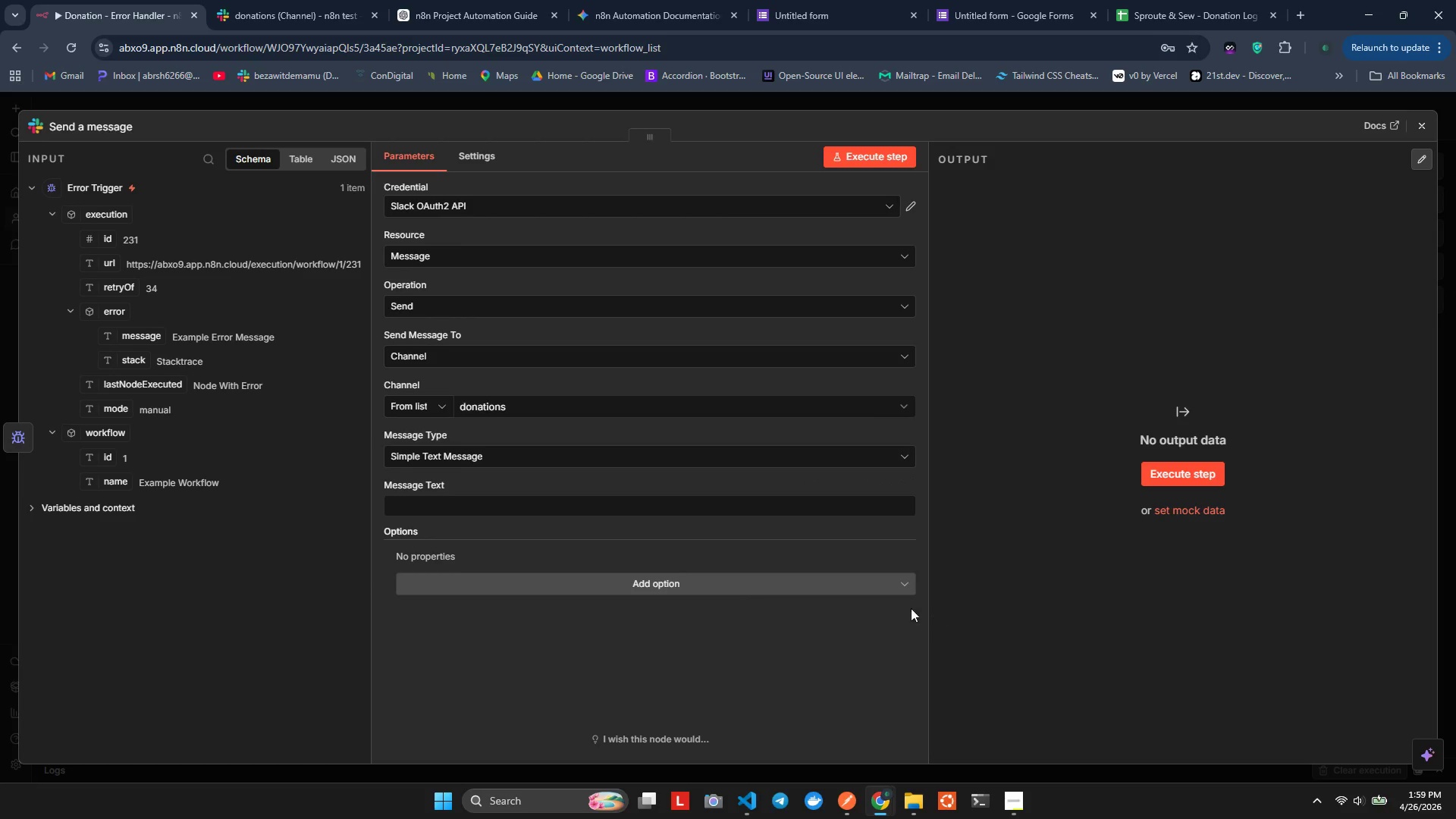 
key(Alt+Tab)